 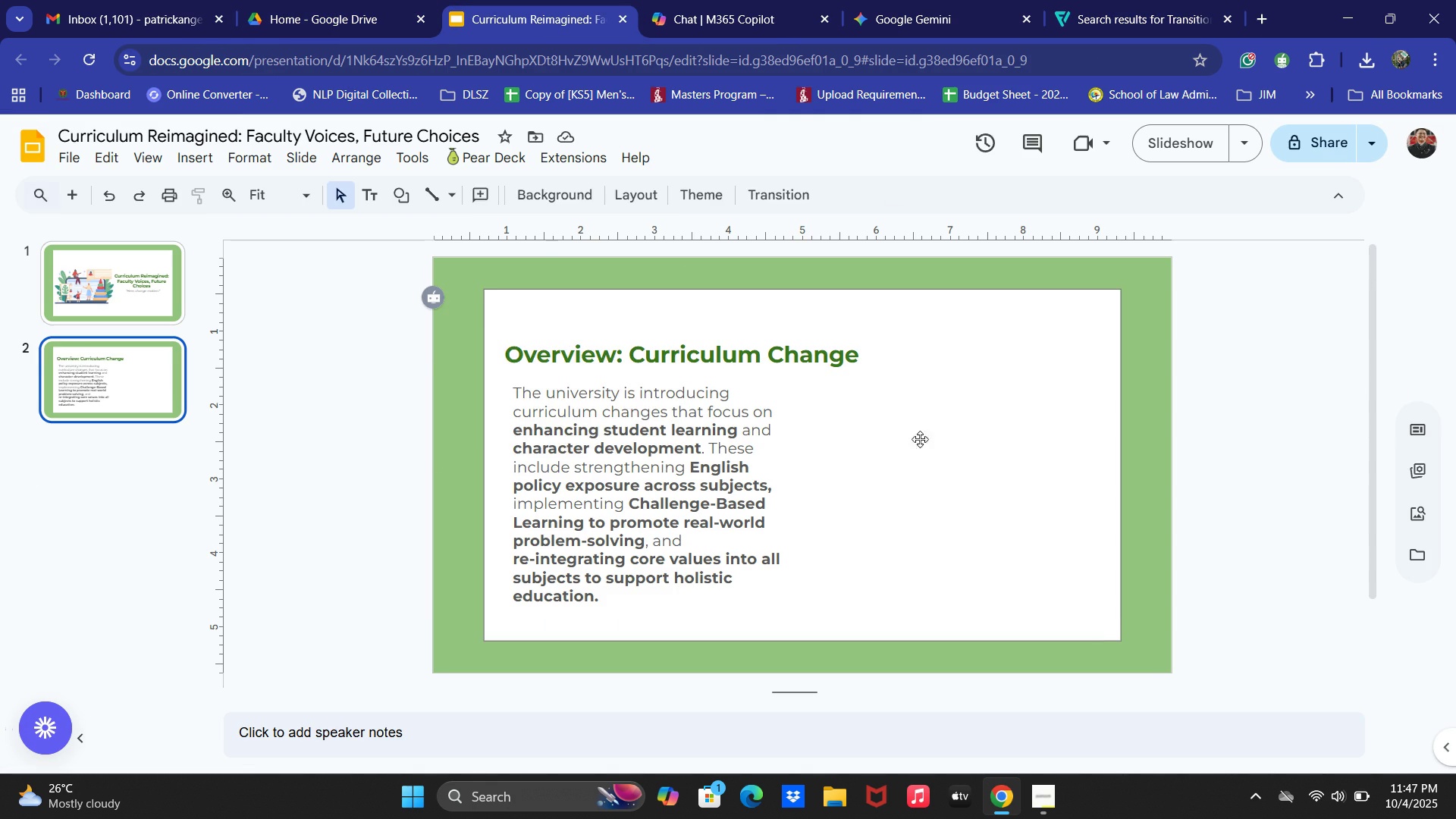 
key(Control+ControlLeft)
 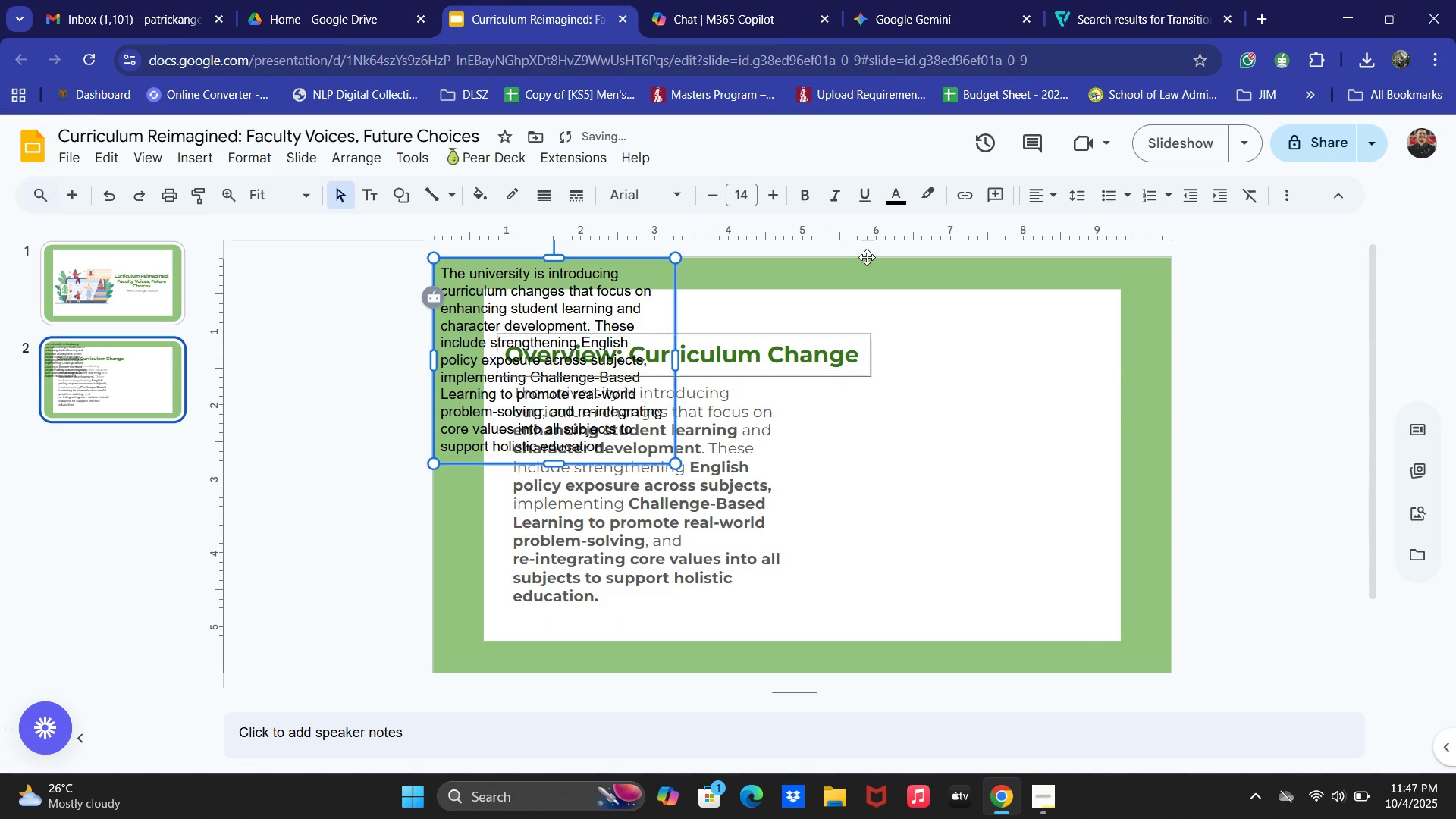 
key(Control+Z)
 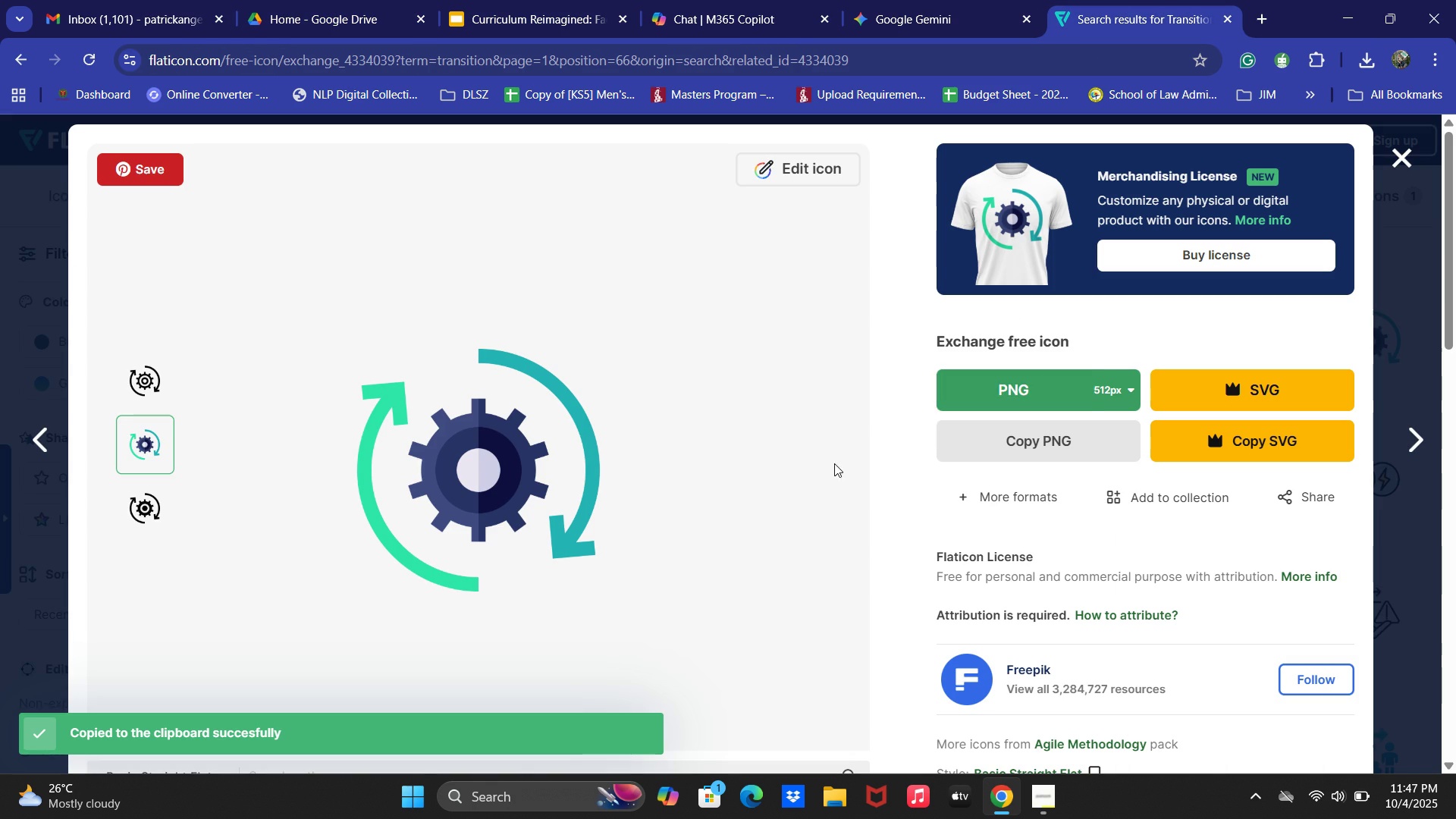 
left_click([567, 473])
 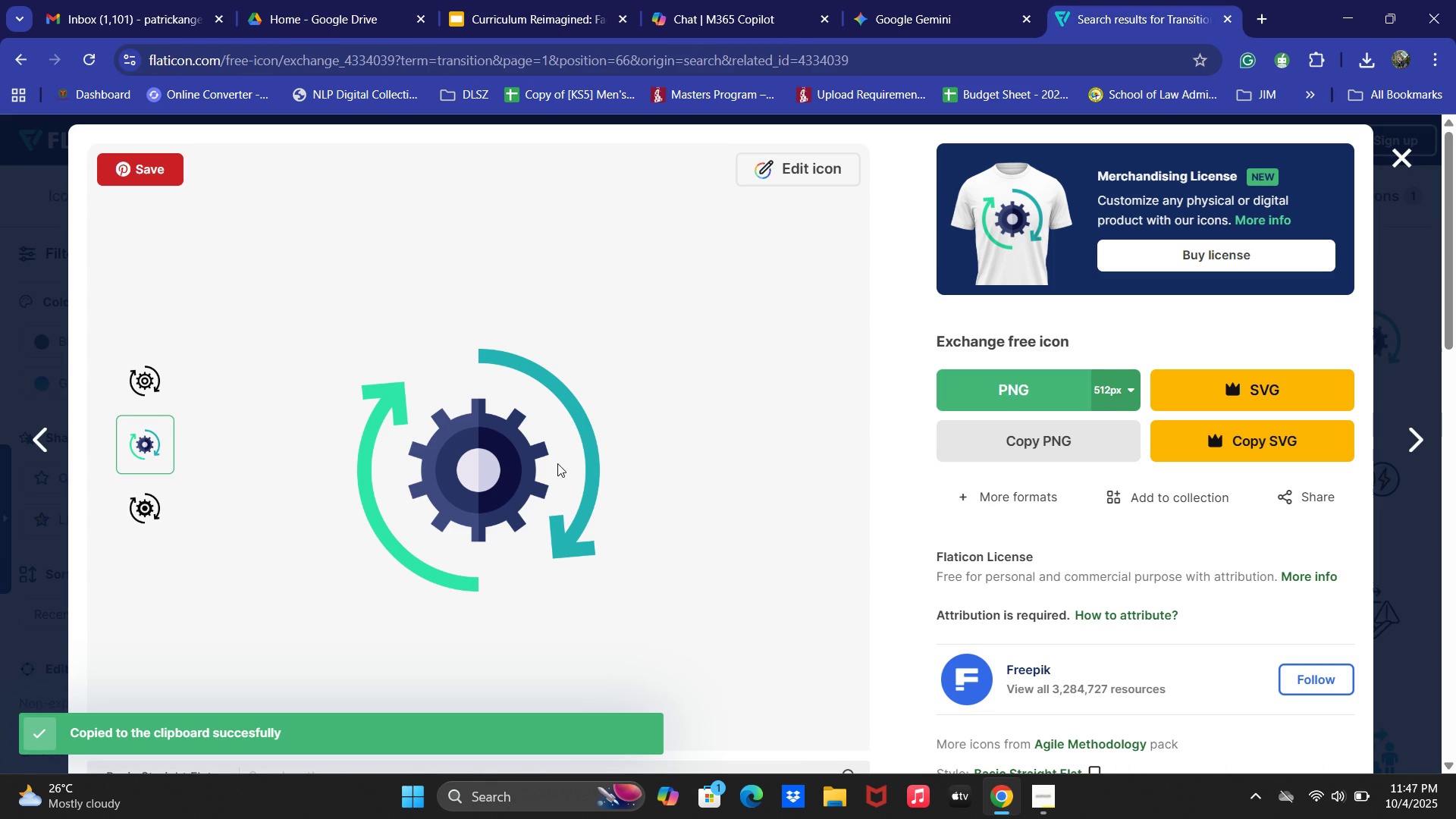 
right_click([557, 464])
 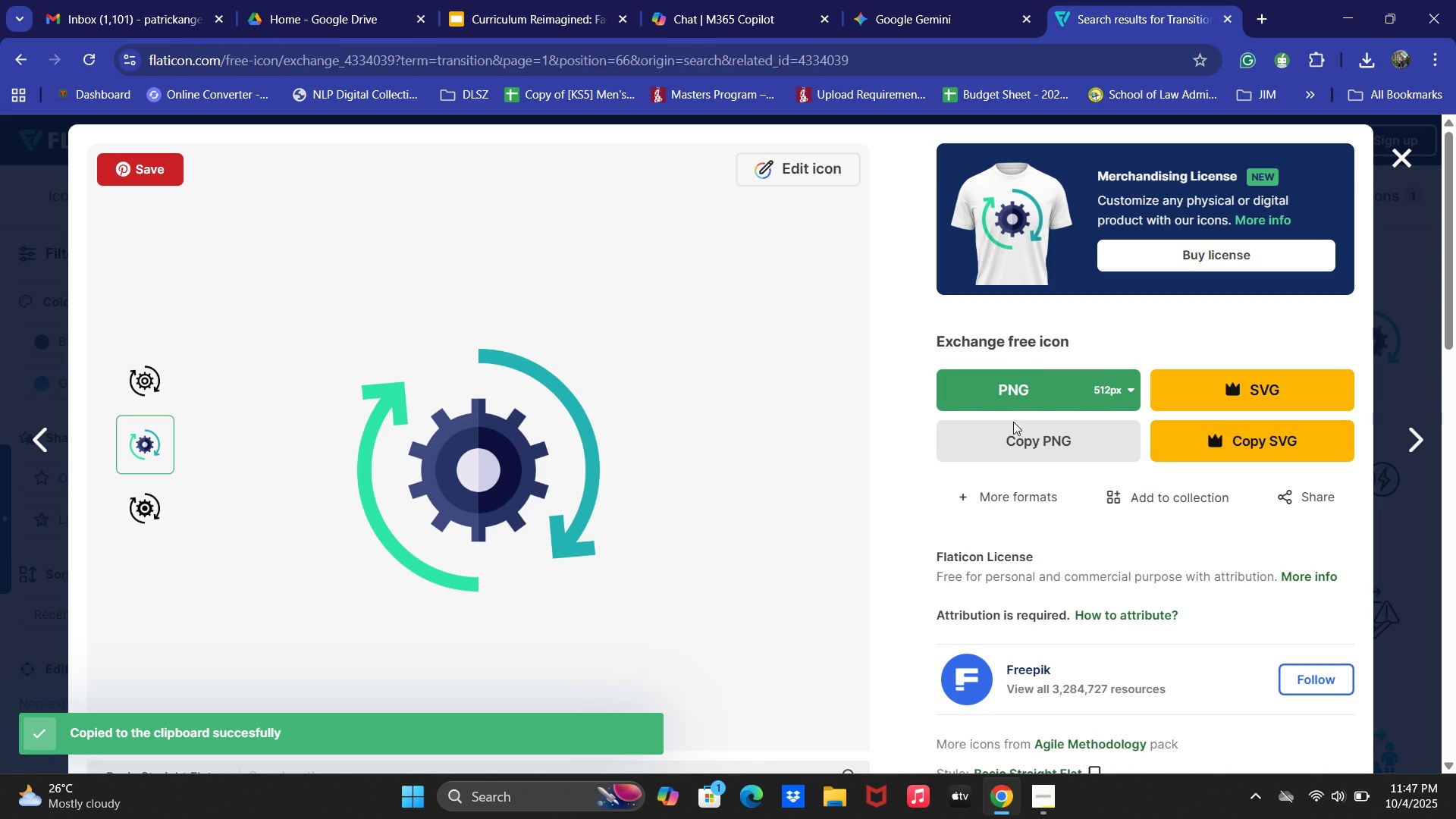 
left_click([1020, 443])
 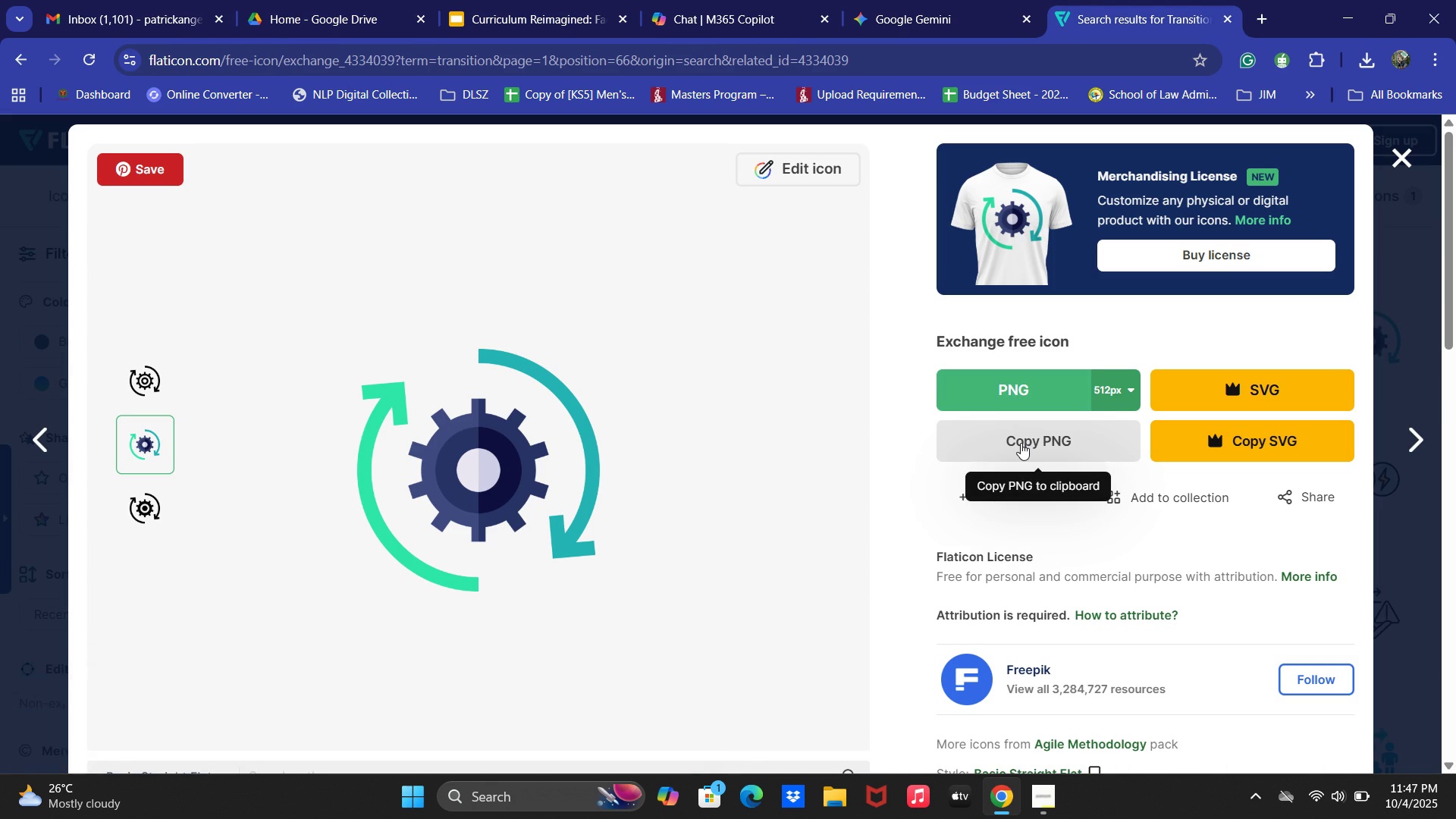 
triple_click([1021, 443])
 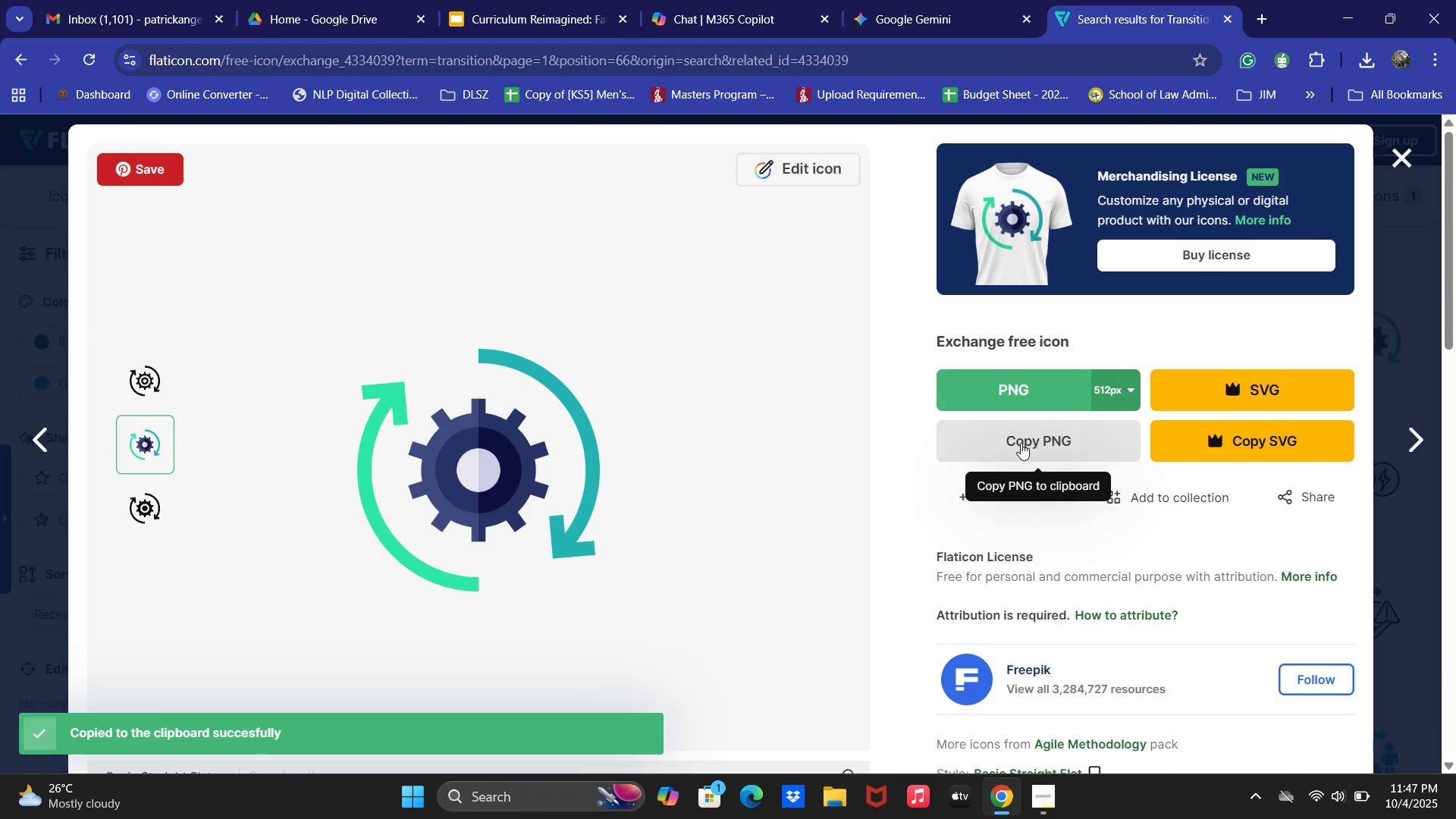 
triple_click([1021, 443])
 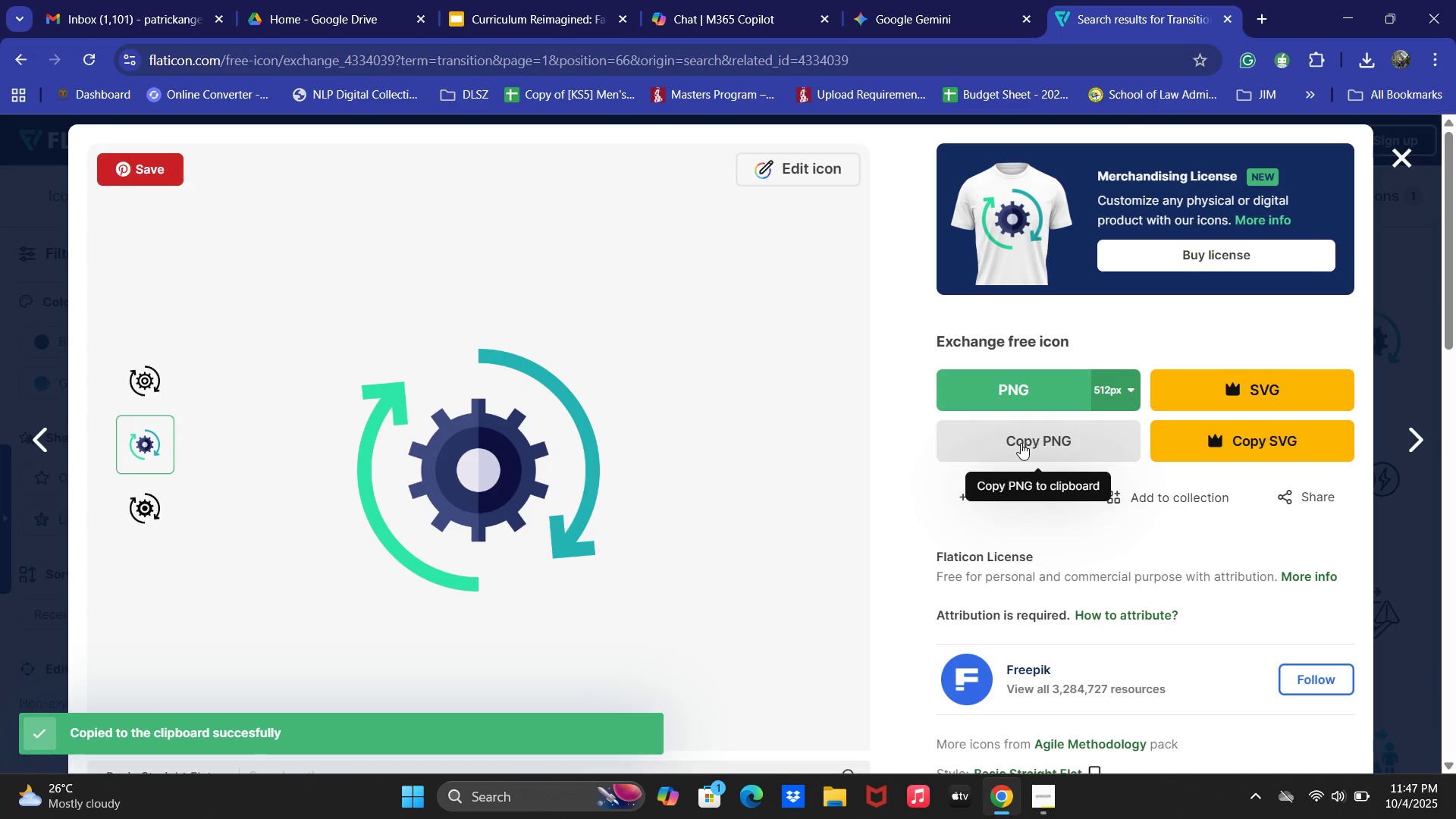 
triple_click([1021, 443])
 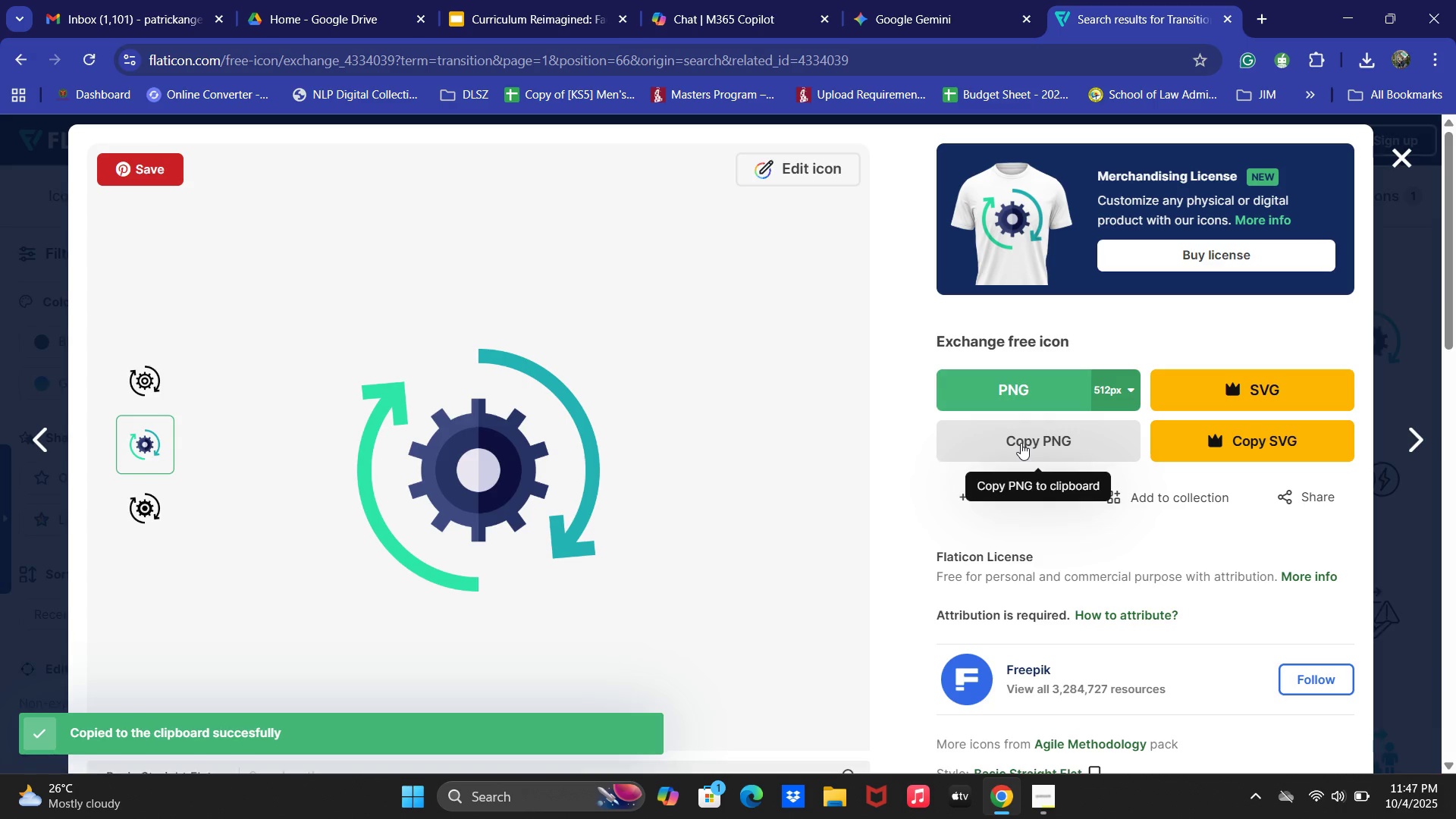 
triple_click([1021, 443])
 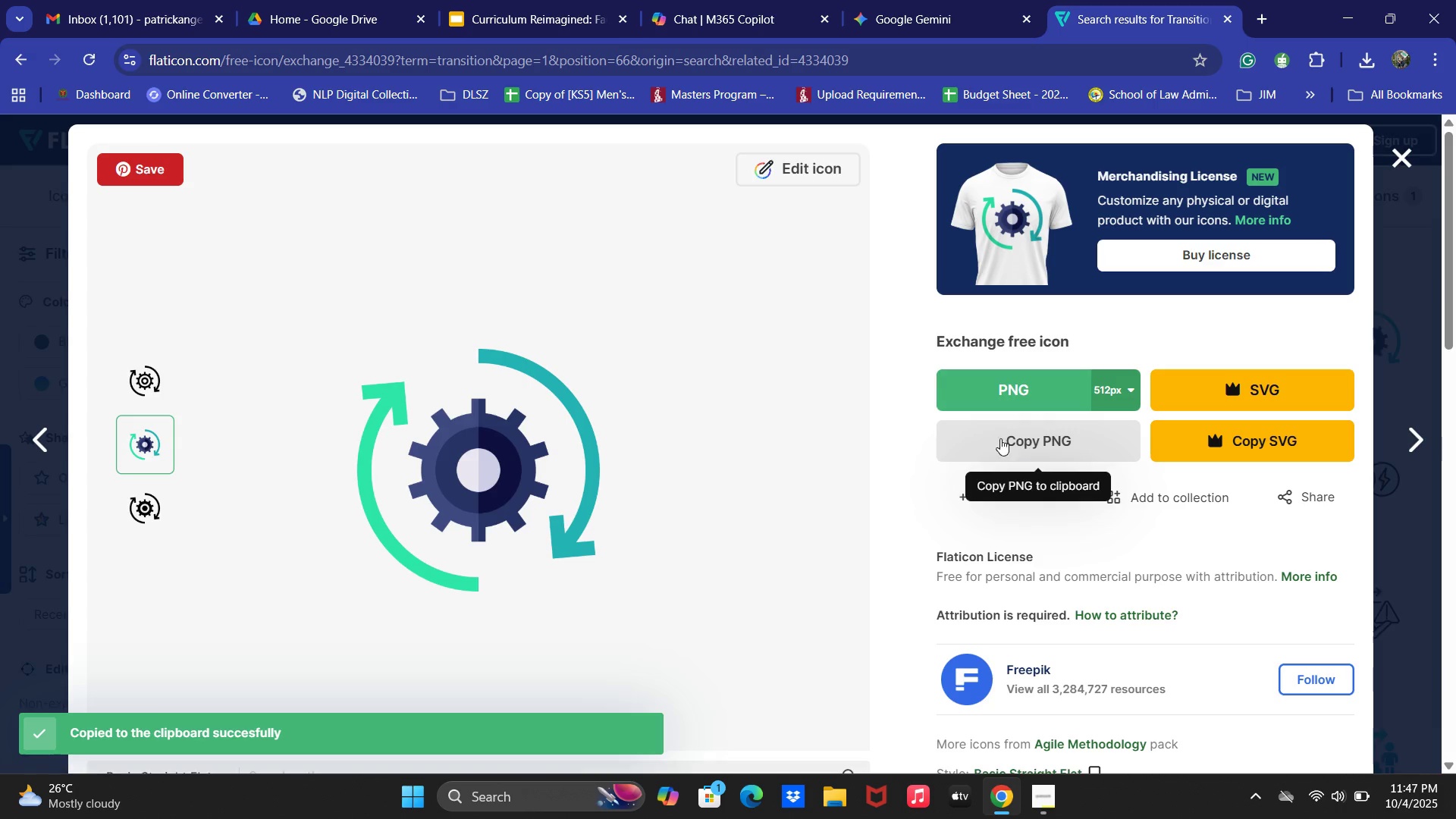 
triple_click([1021, 443])
 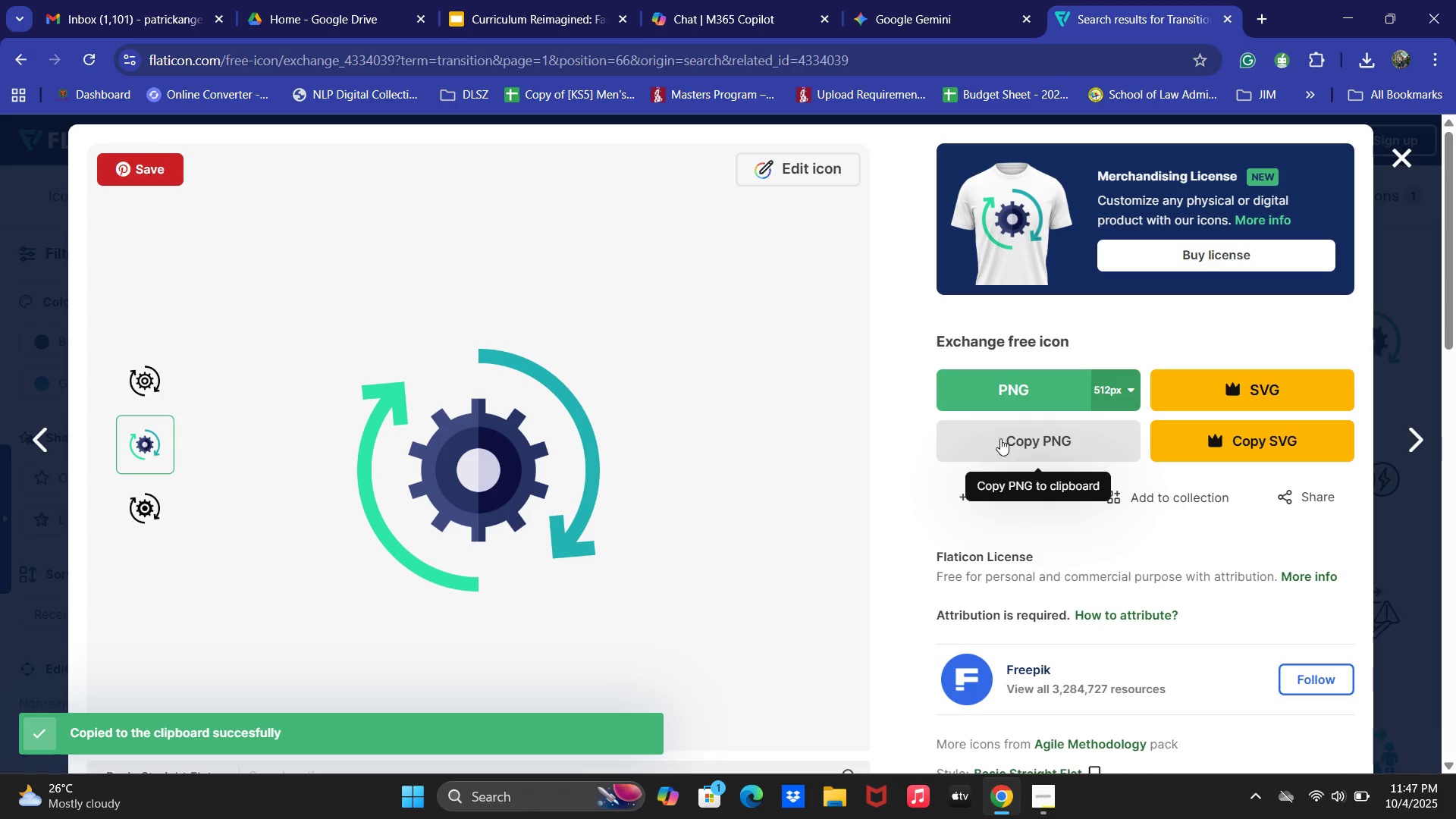 
triple_click([1021, 443])
 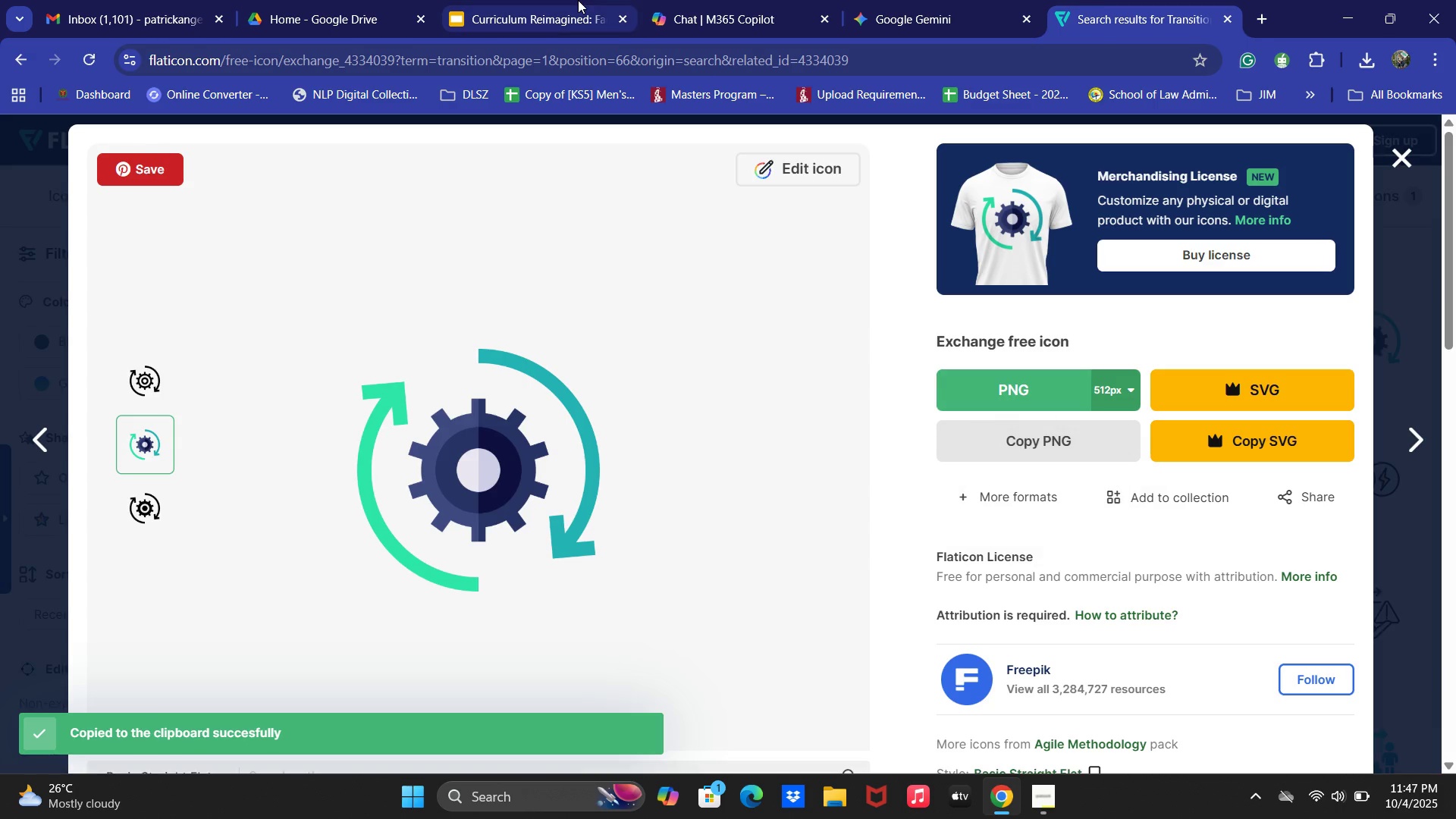 
key(Control+ControlLeft)
 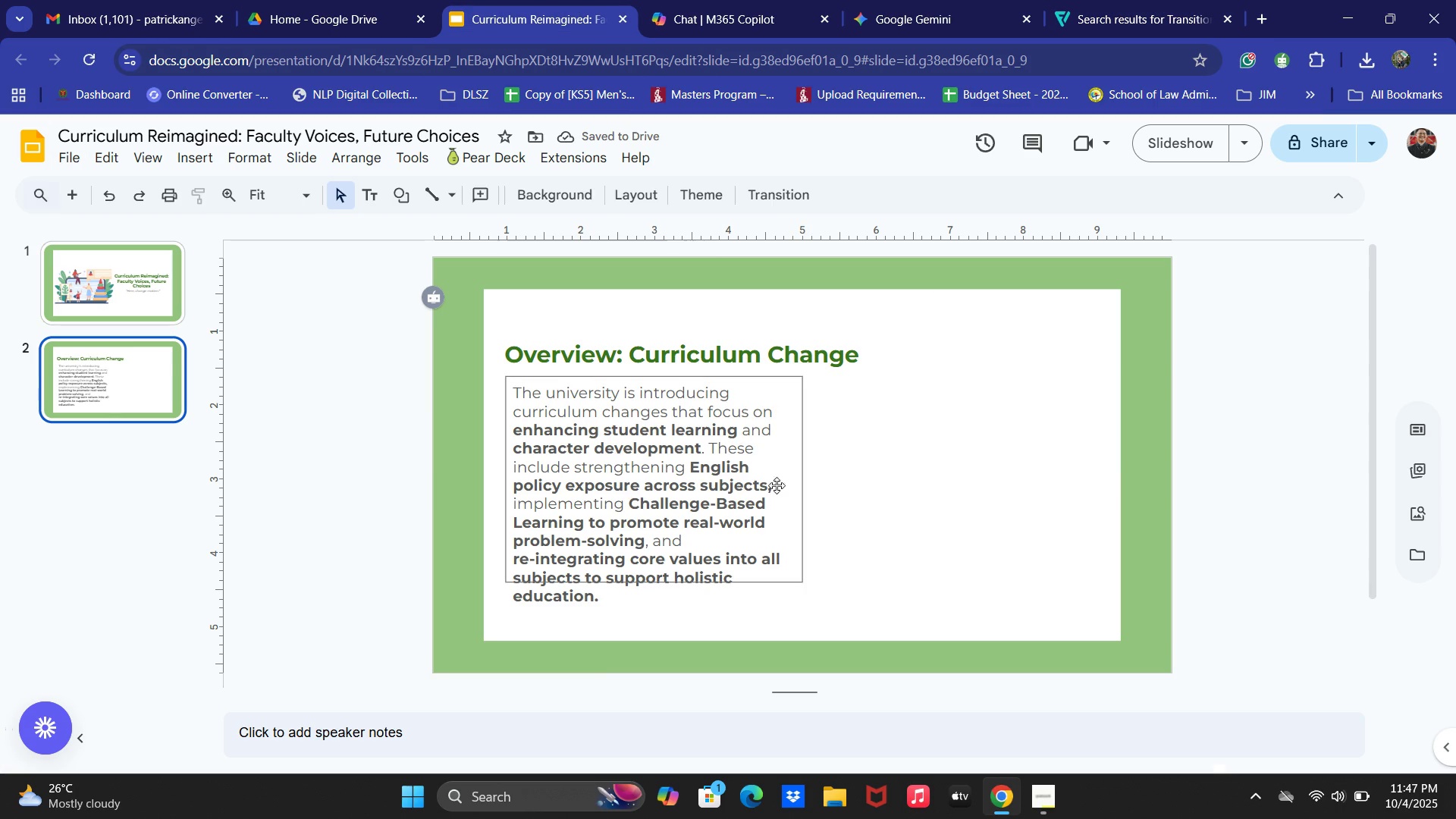 
key(Control+V)
 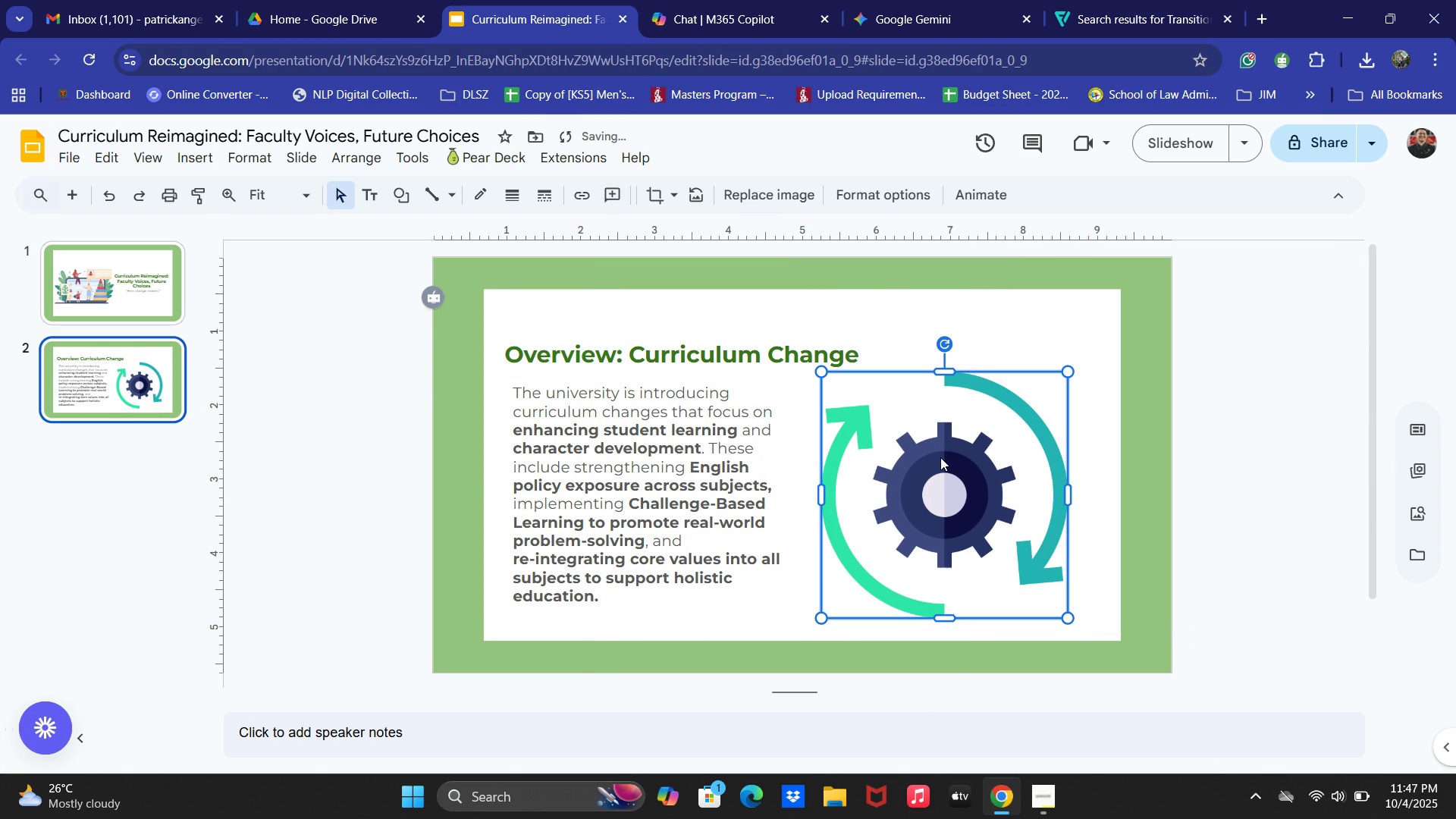 
wait(7.27)
 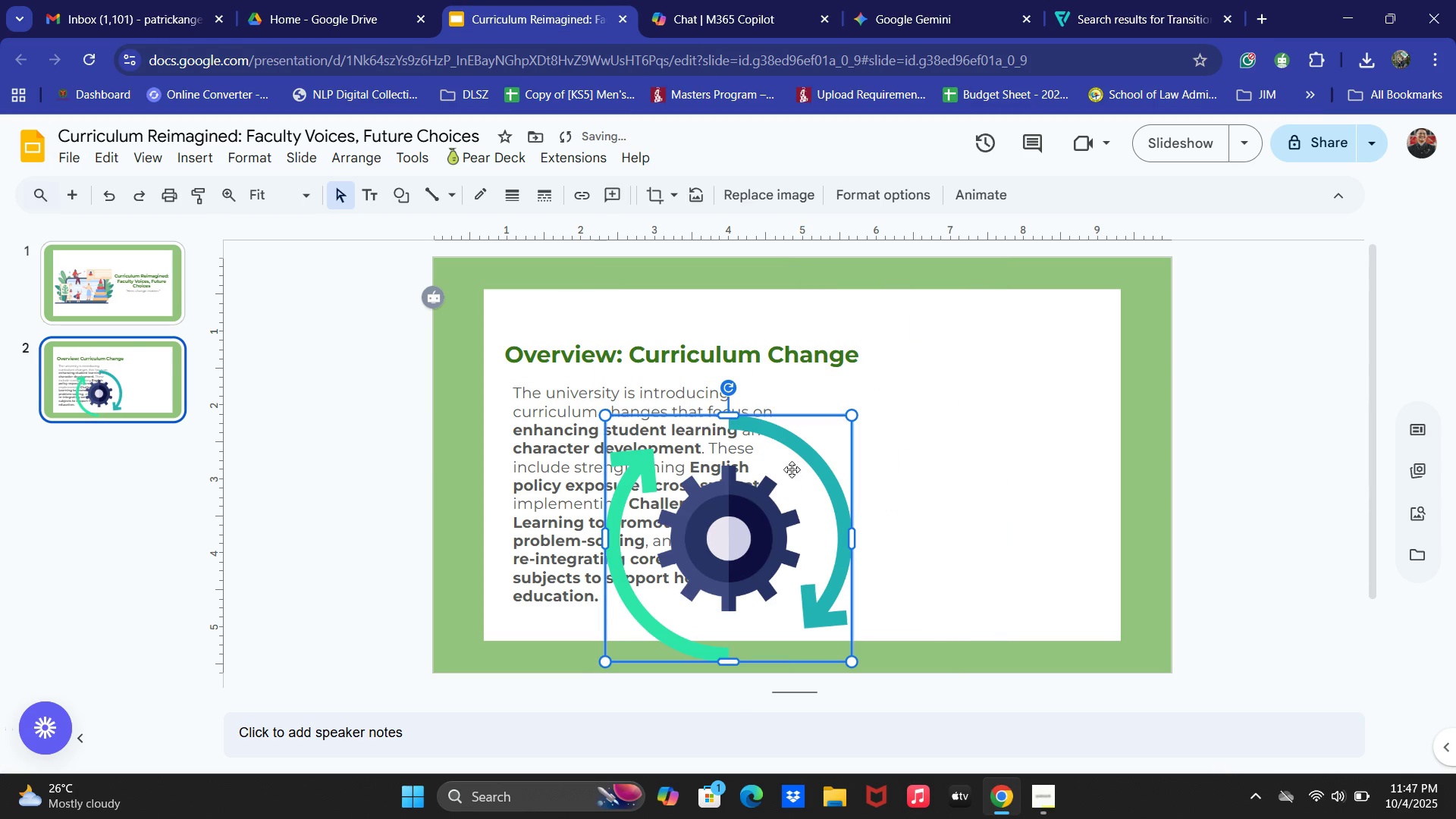 
left_click([567, 359])
 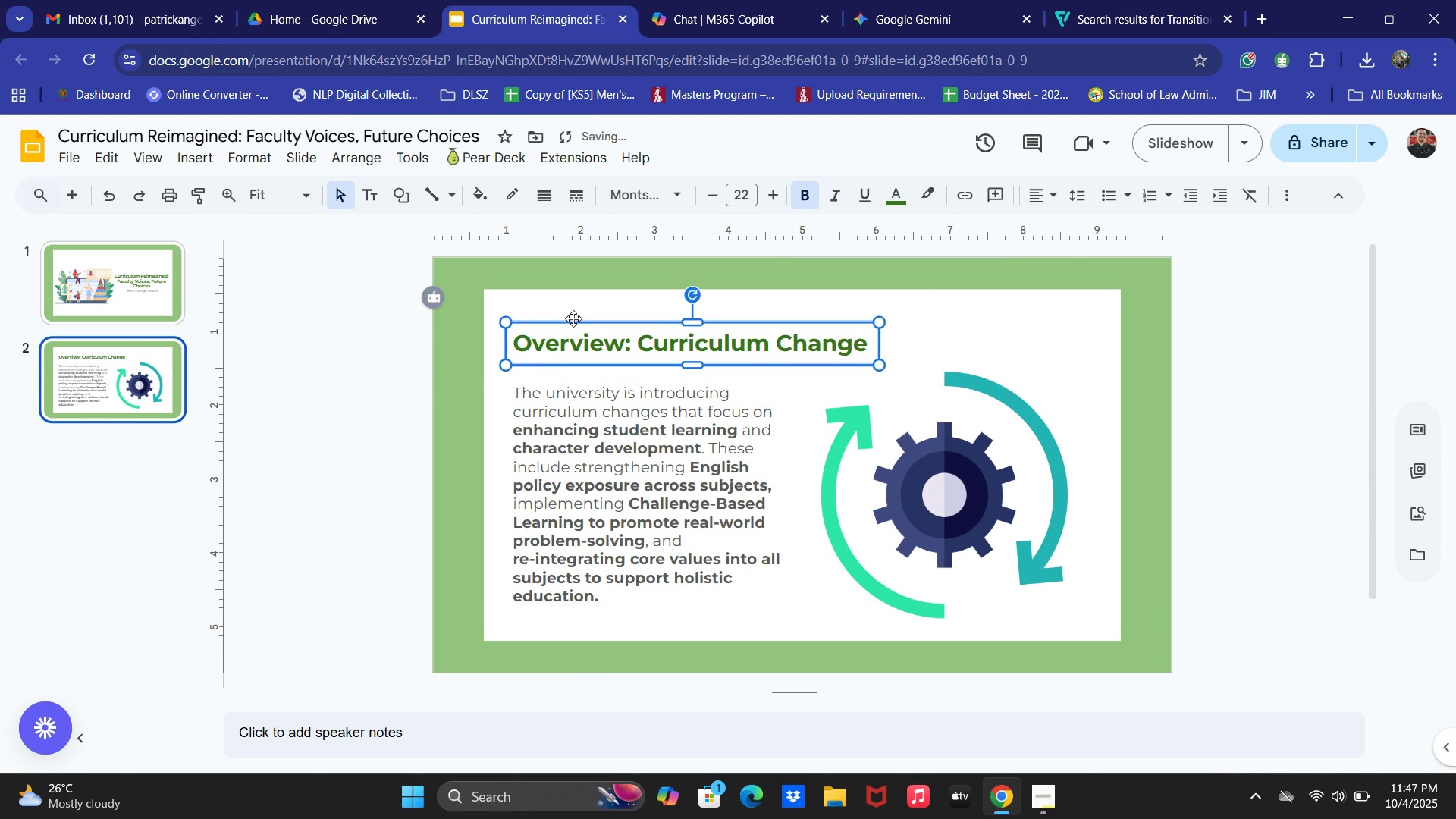 
left_click([353, 473])
 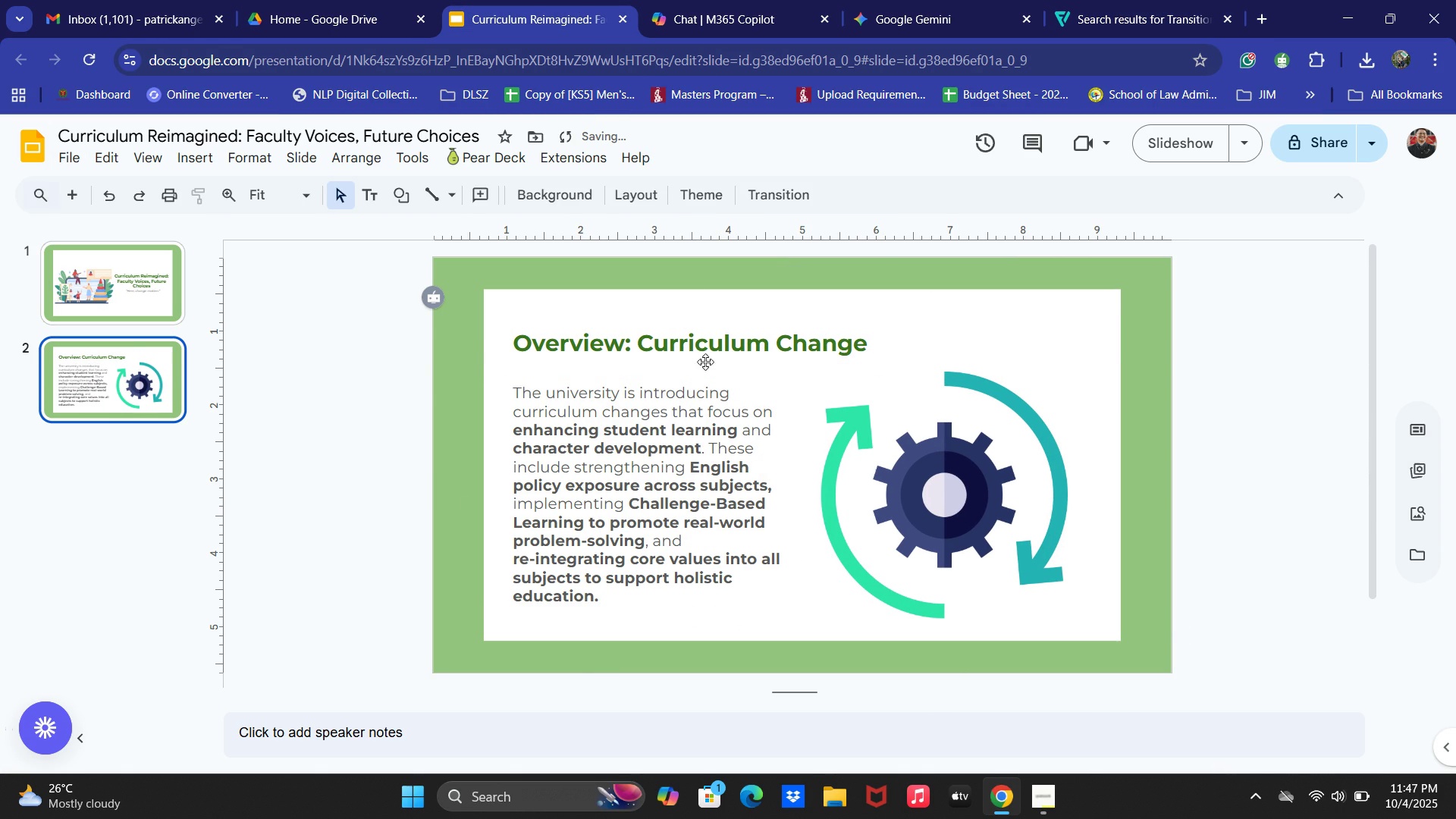 
left_click([684, 349])
 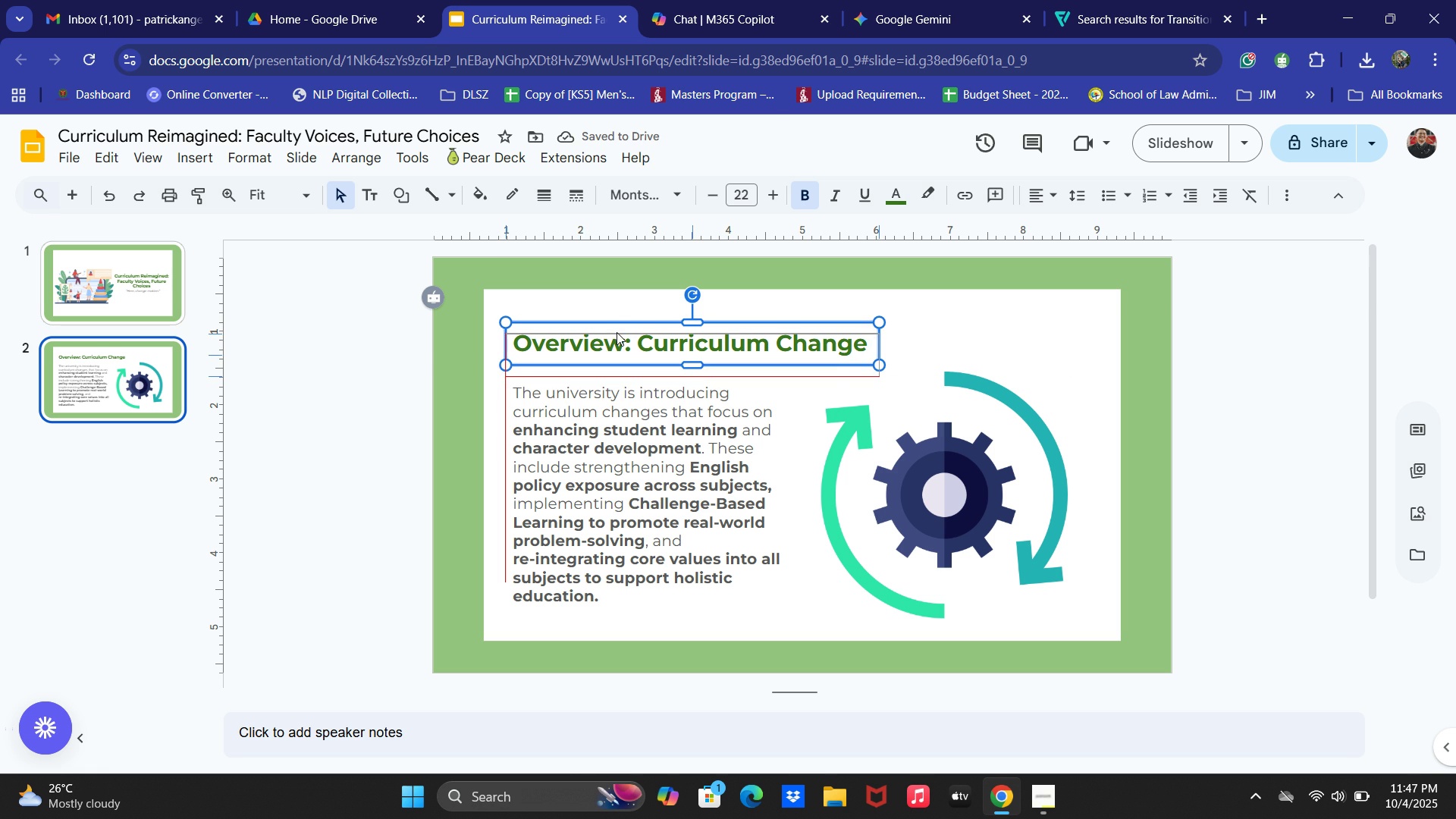 
left_click([388, 356])